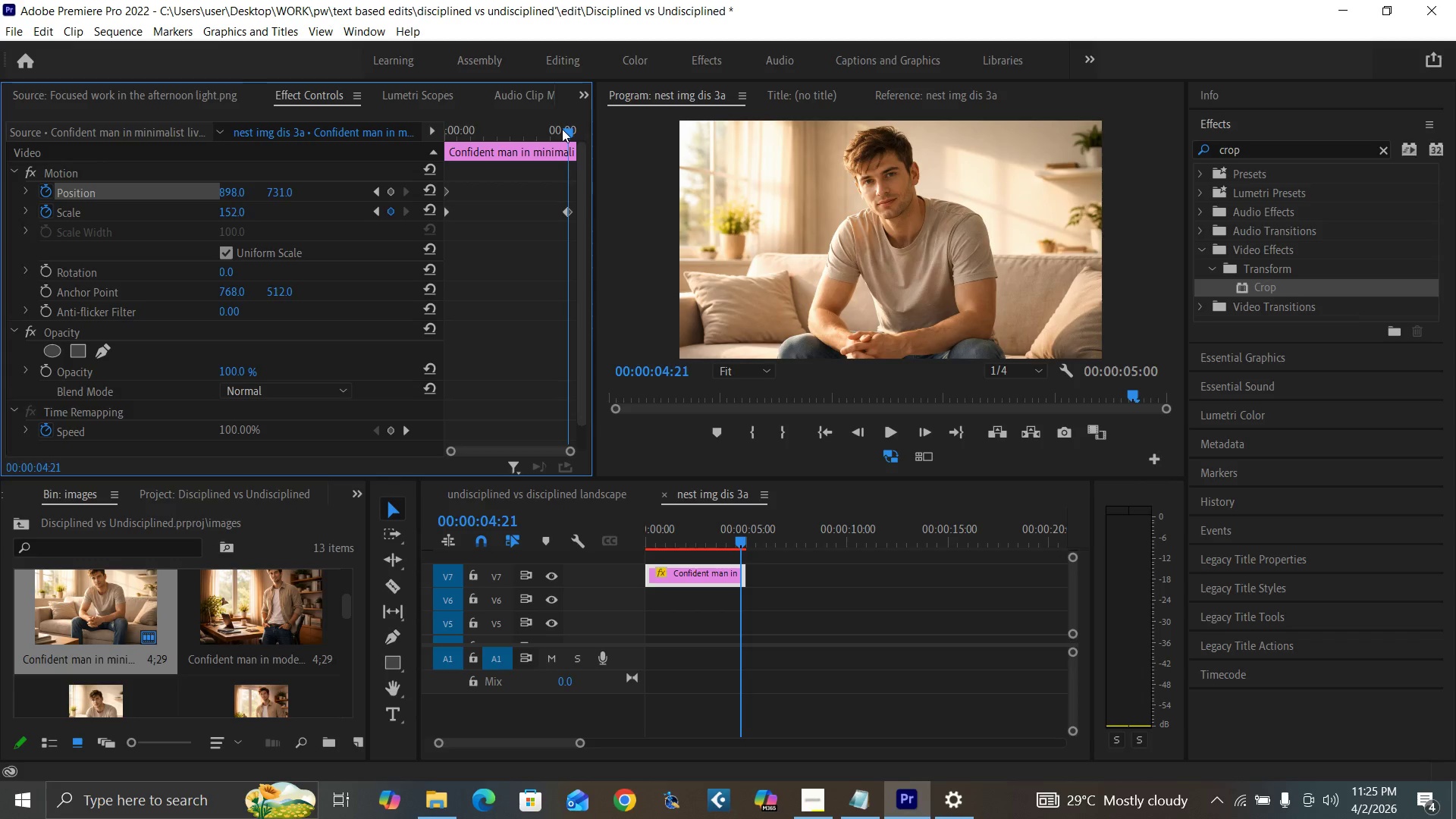 
left_click_drag(start_coordinate=[566, 130], to_coordinate=[516, 162])
 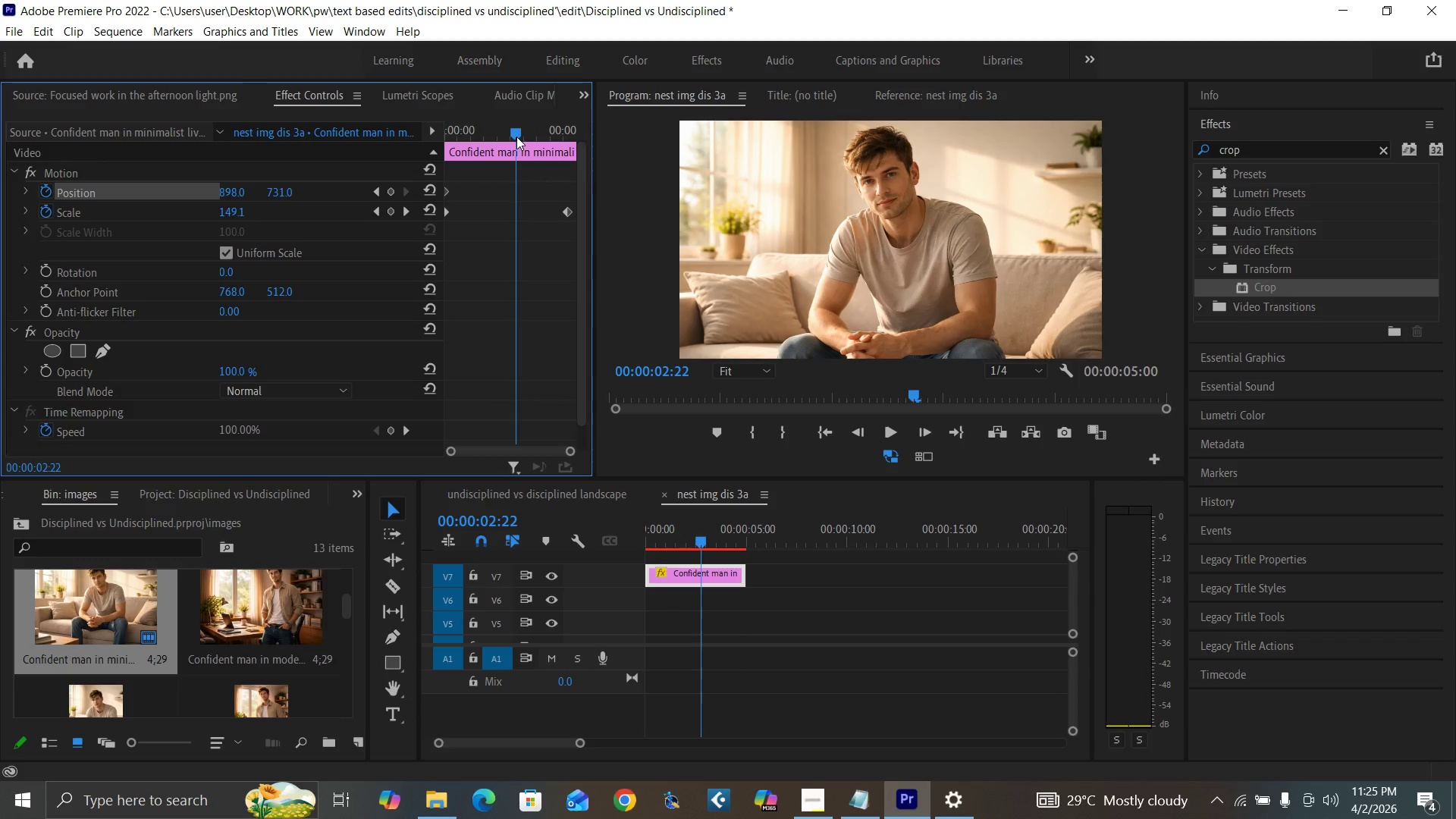 
left_click_drag(start_coordinate=[514, 134], to_coordinate=[568, 154])
 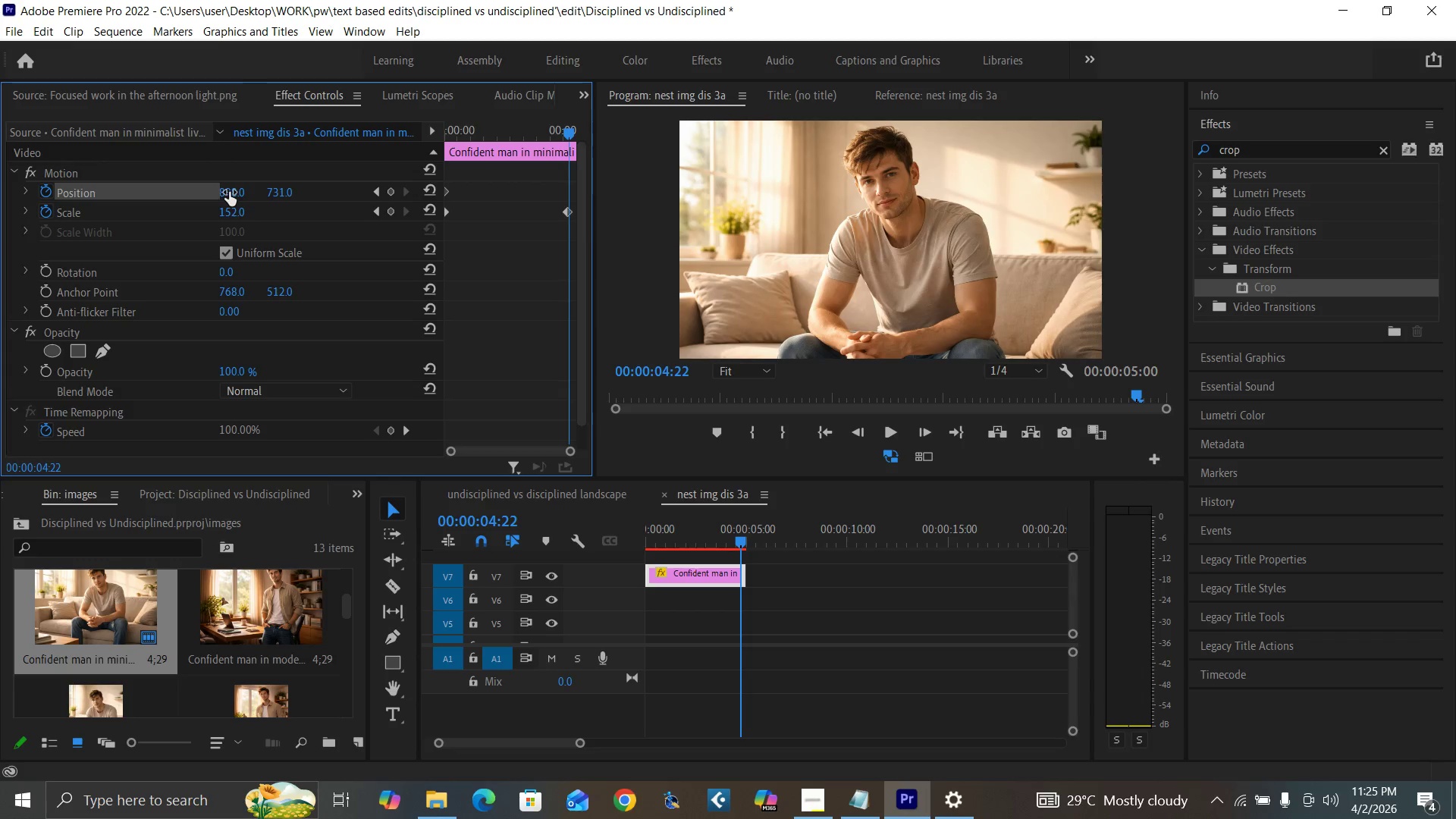 
left_click([227, 192])
 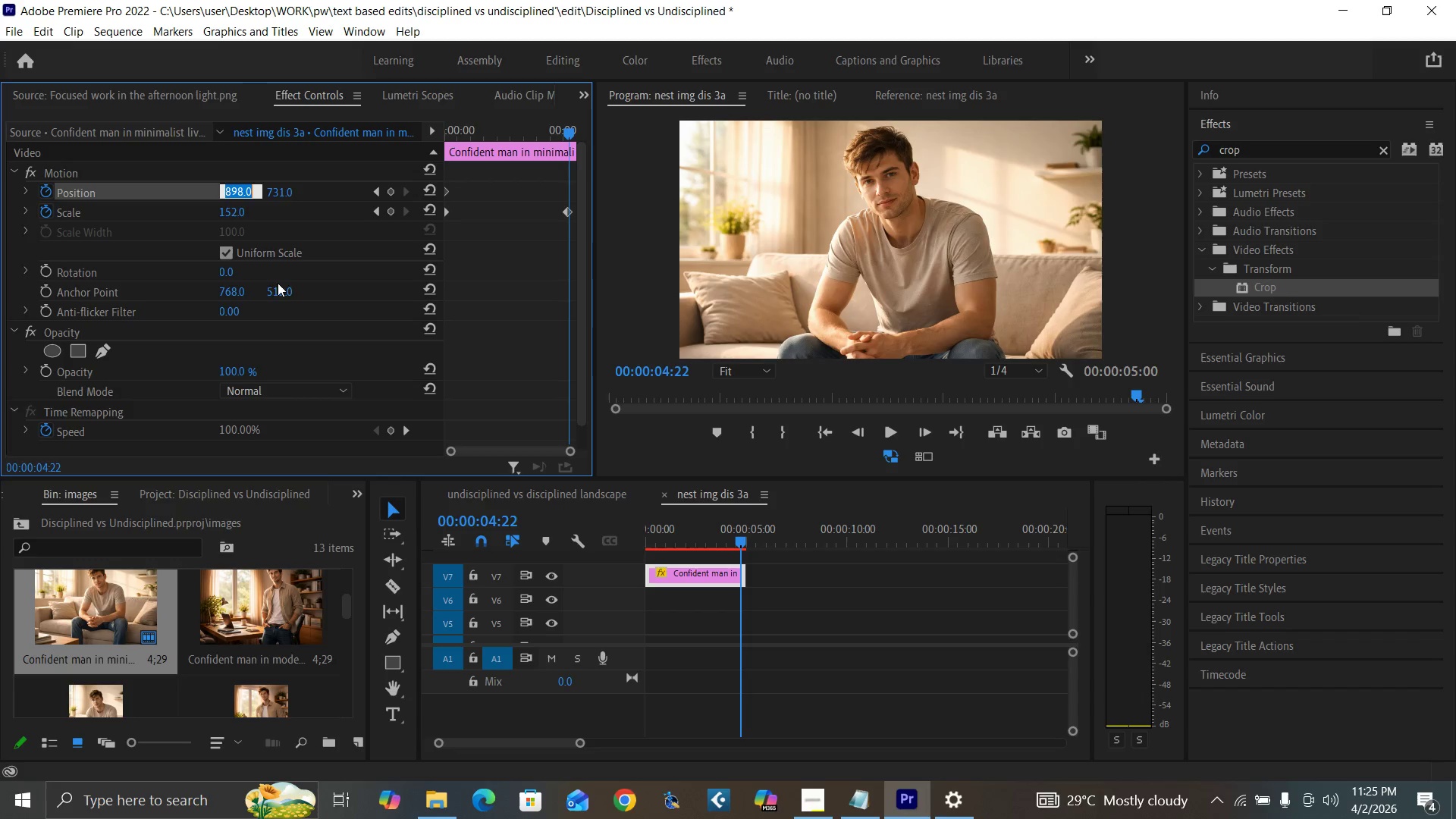 
type(893)
 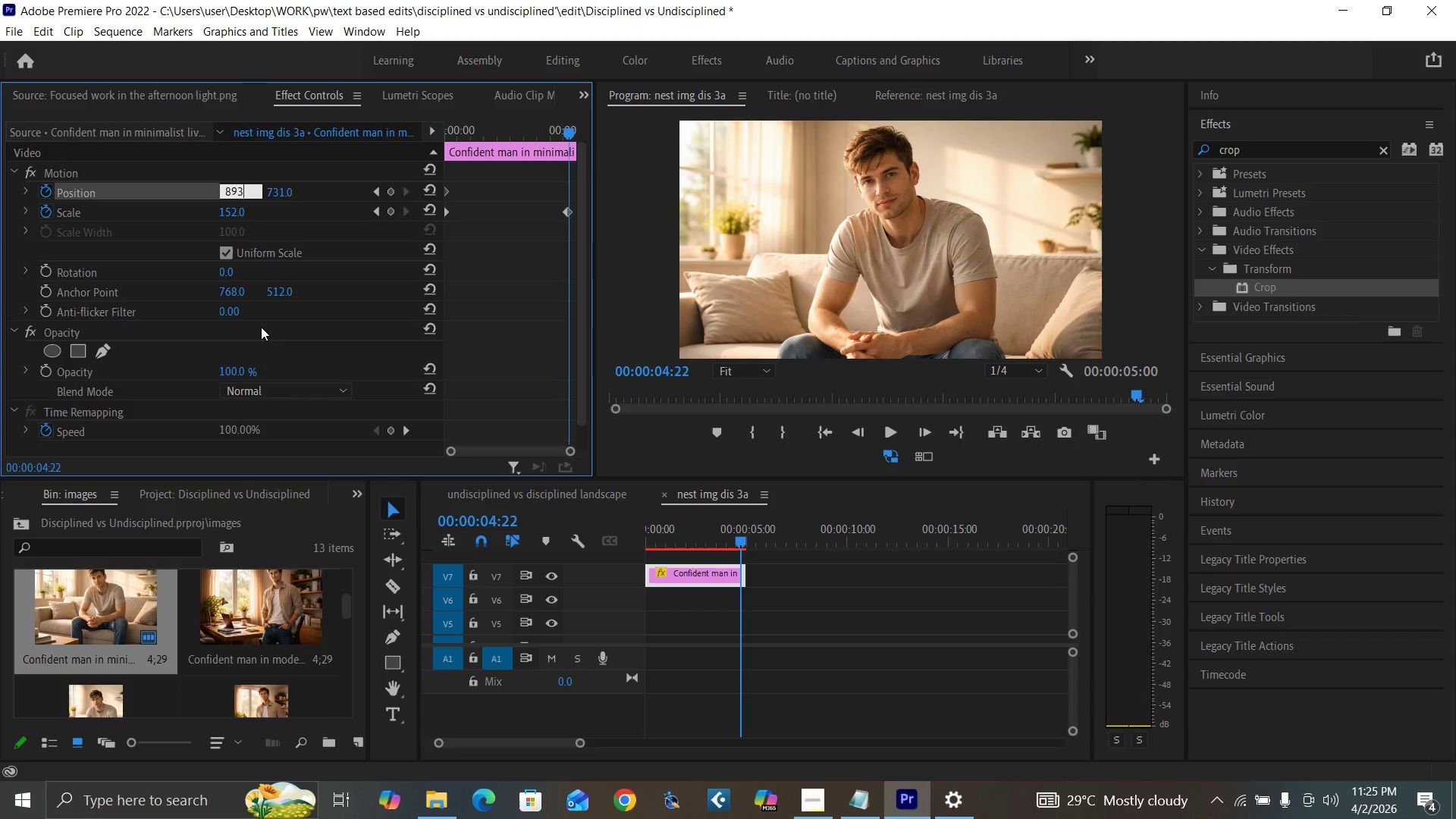 
key(Enter)
 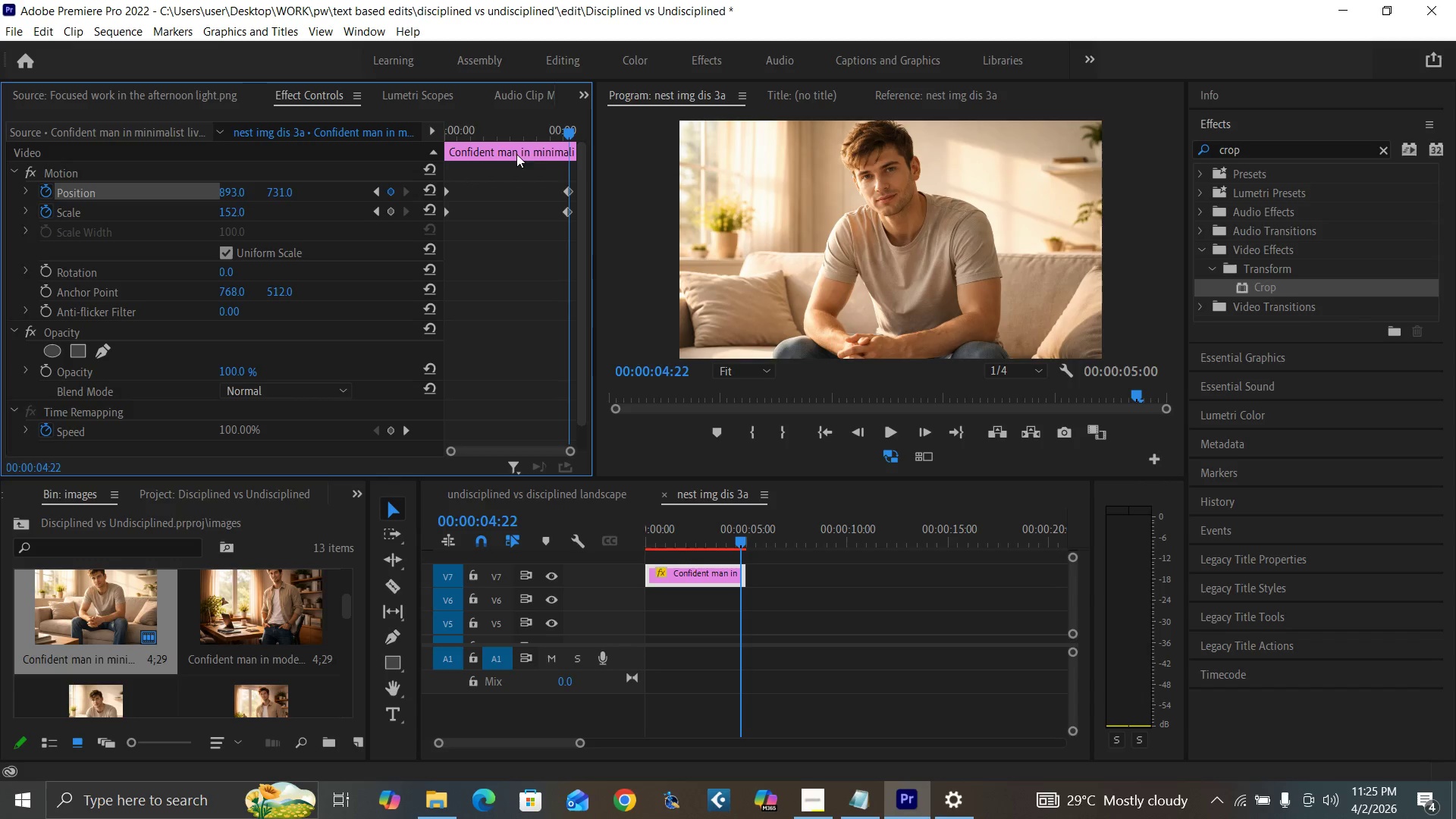 
left_click_drag(start_coordinate=[566, 135], to_coordinate=[528, 196])
 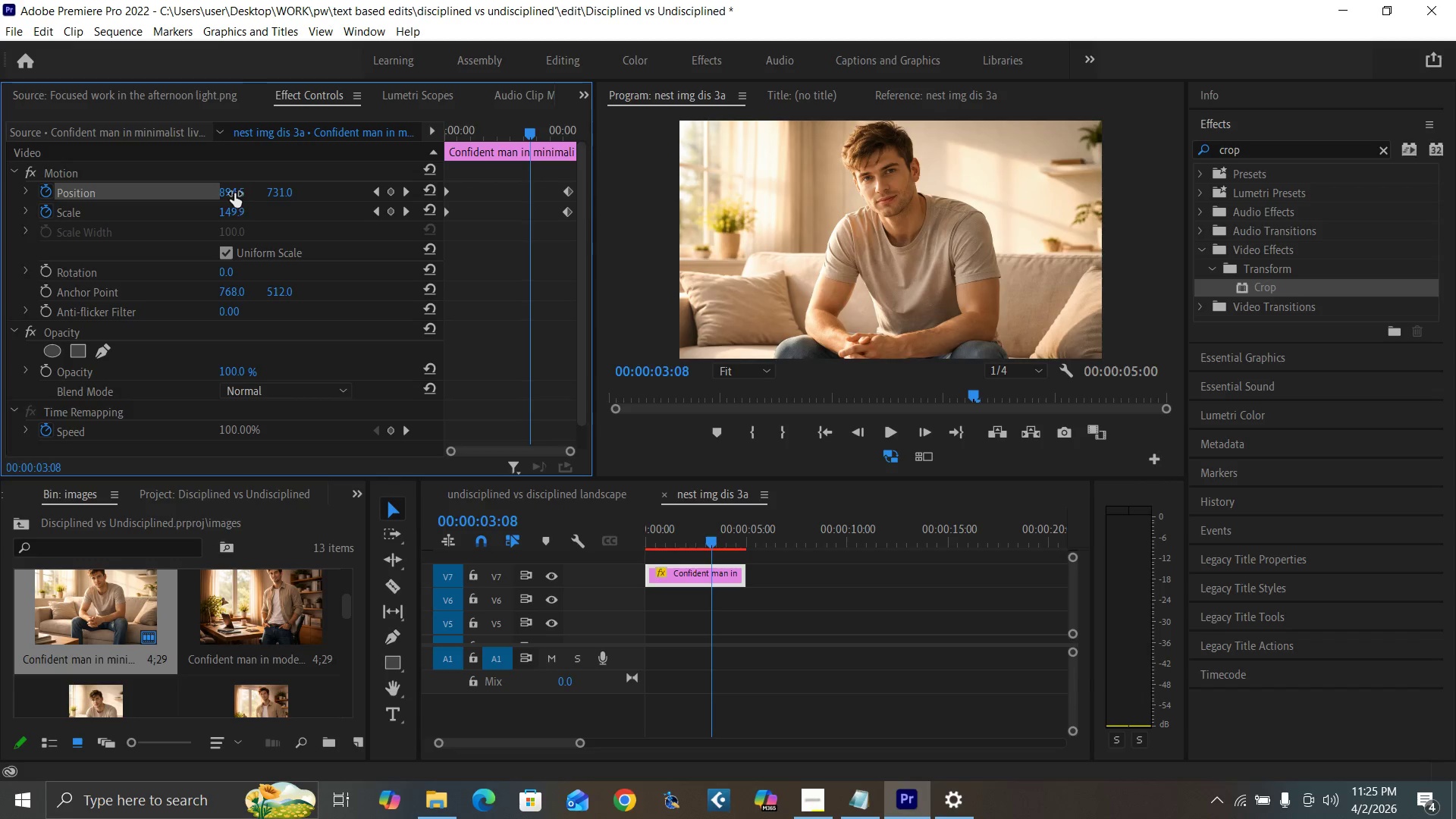 
left_click_drag(start_coordinate=[228, 192], to_coordinate=[202, 205])
 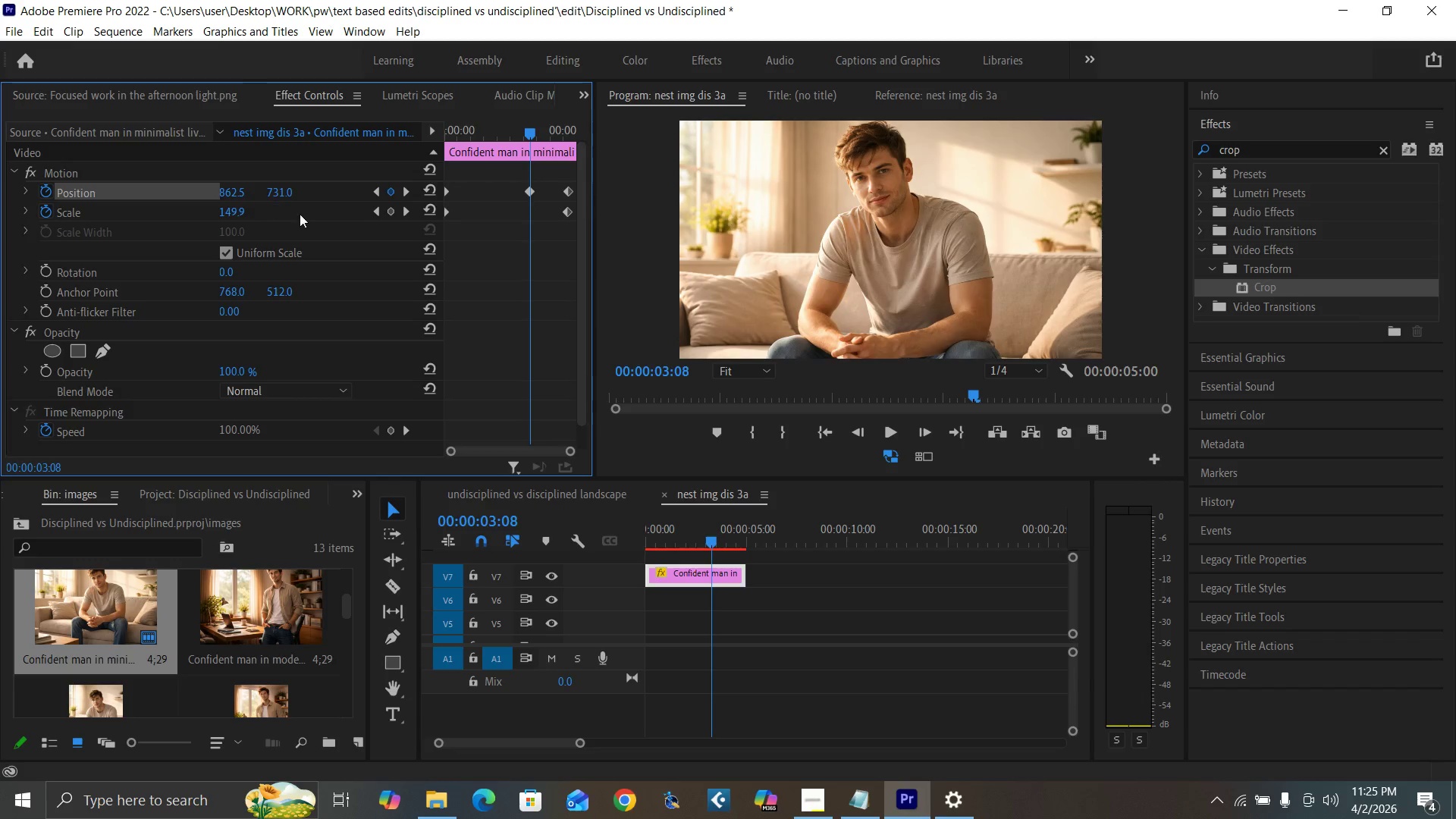 
key(Control+Z)
 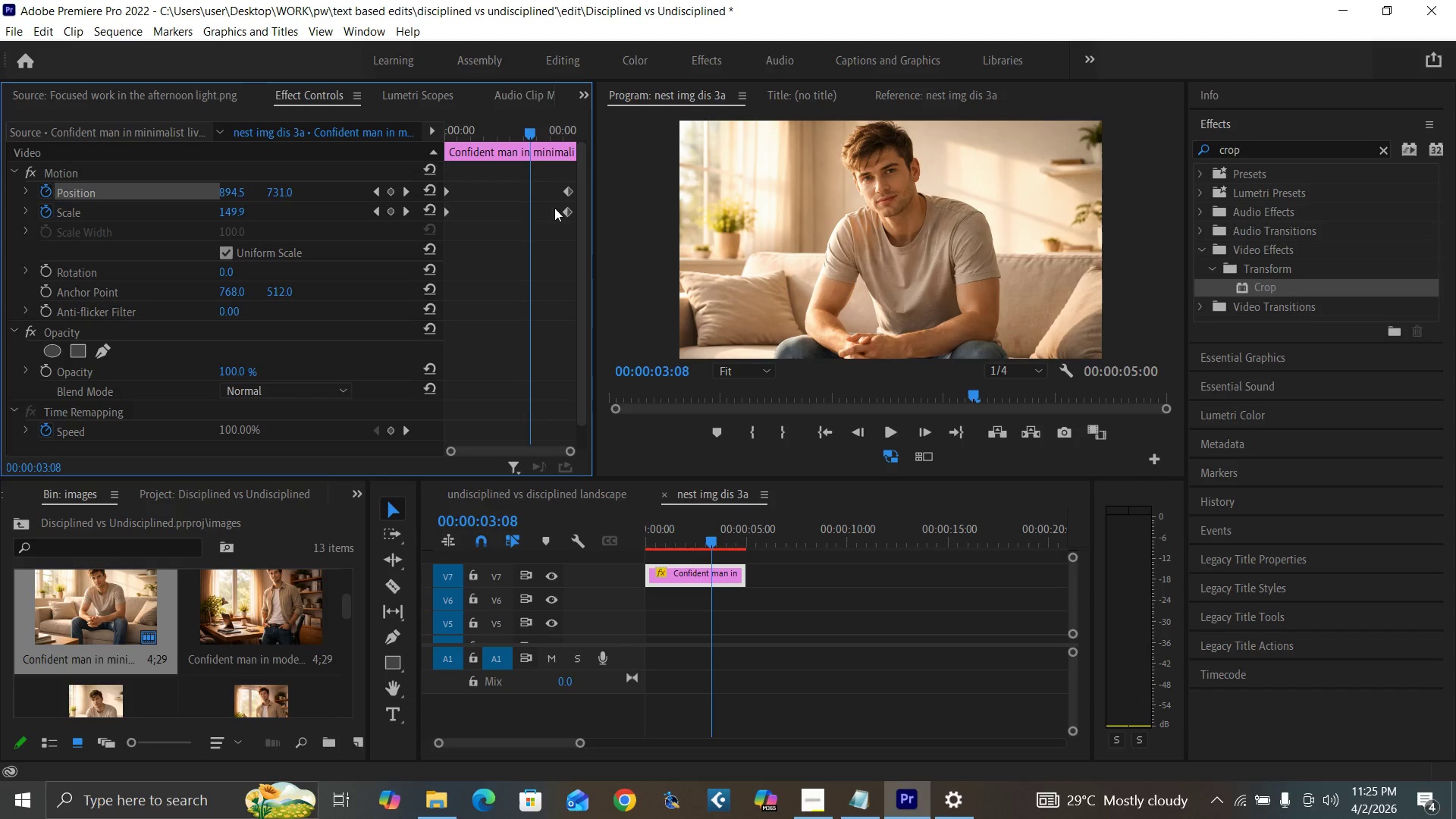 
left_click_drag(start_coordinate=[465, 184], to_coordinate=[430, 226])
 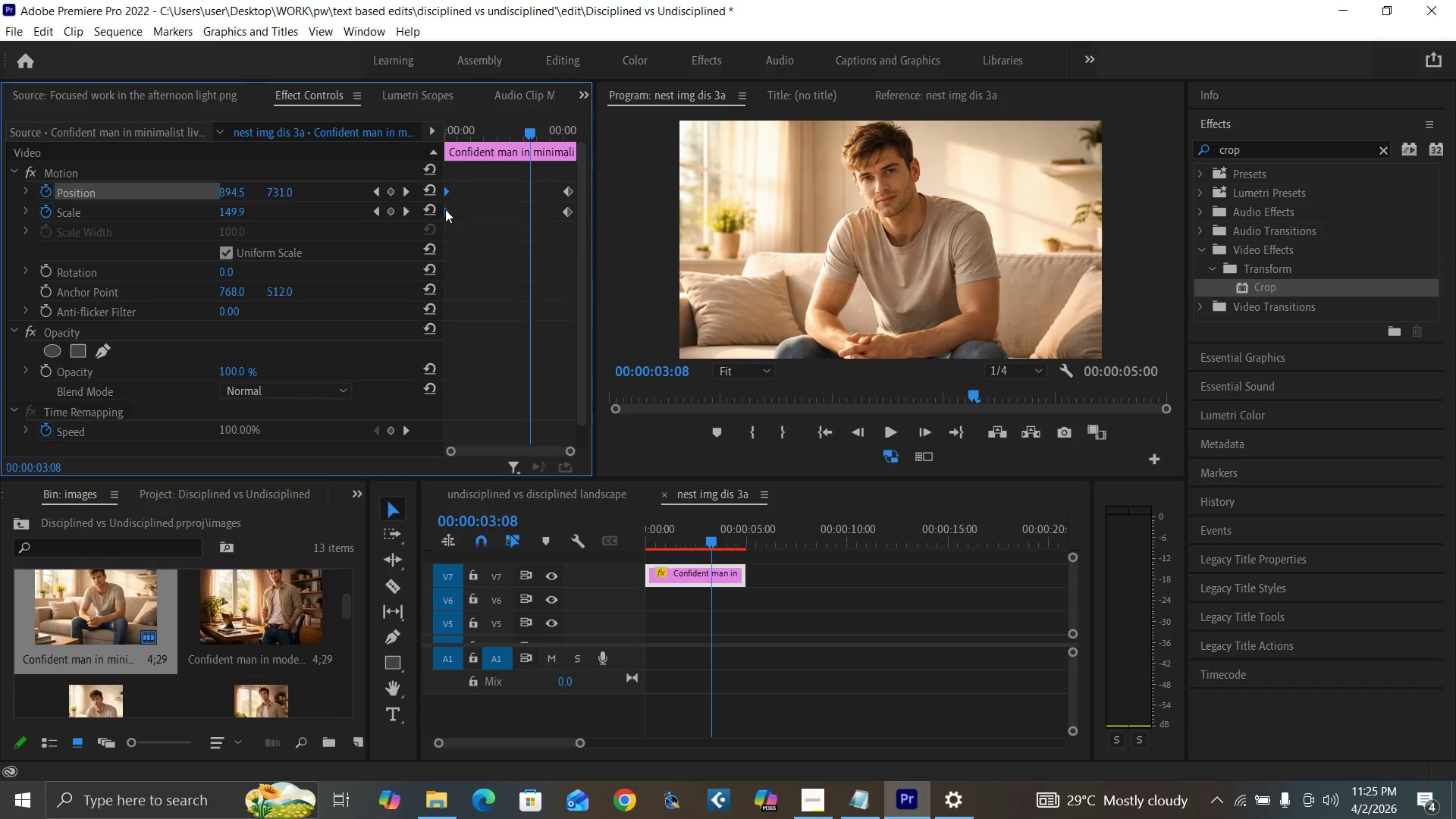 
right_click([445, 209])
 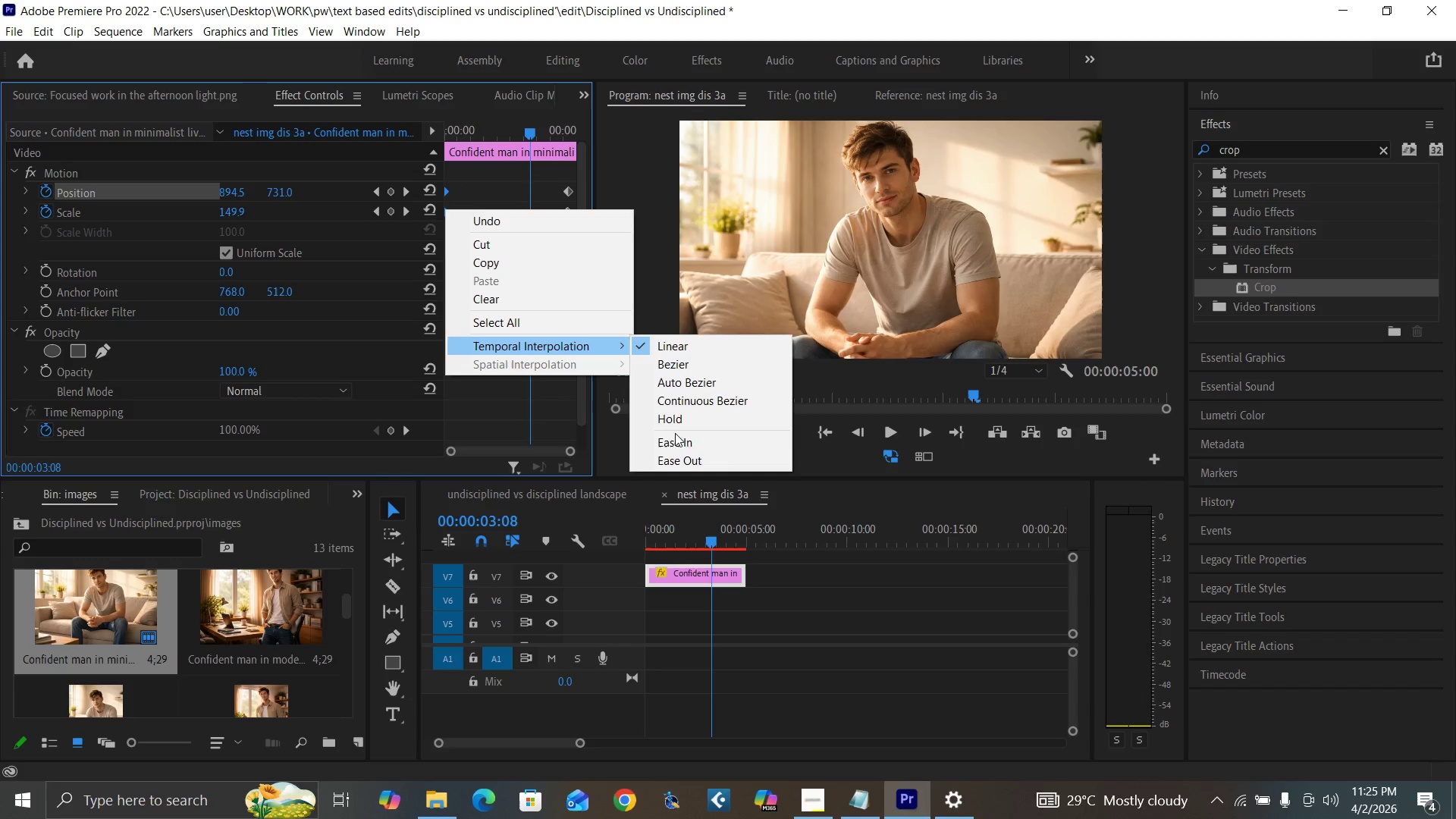 
left_click([690, 460])
 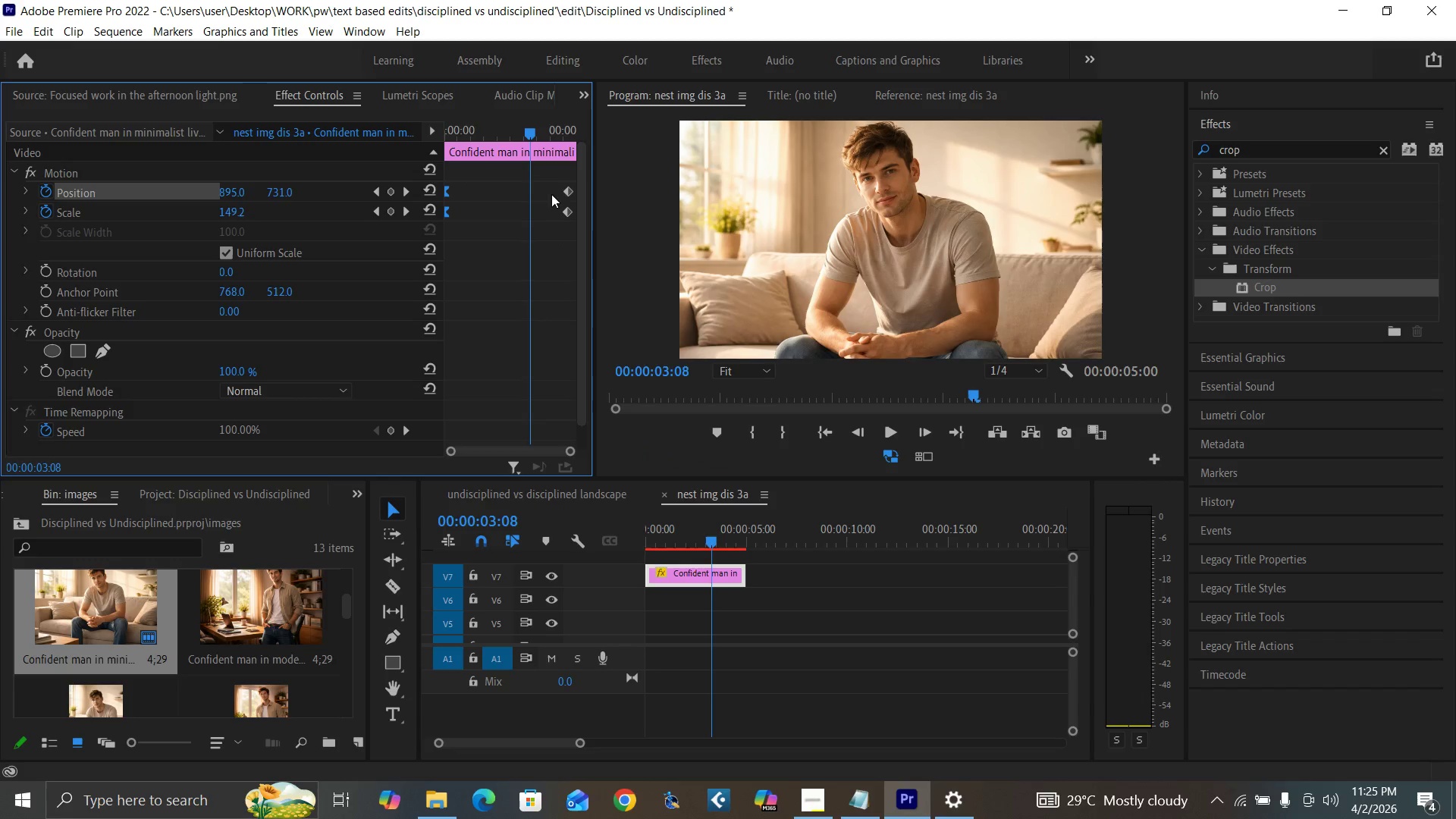 
left_click_drag(start_coordinate=[548, 178], to_coordinate=[574, 217])
 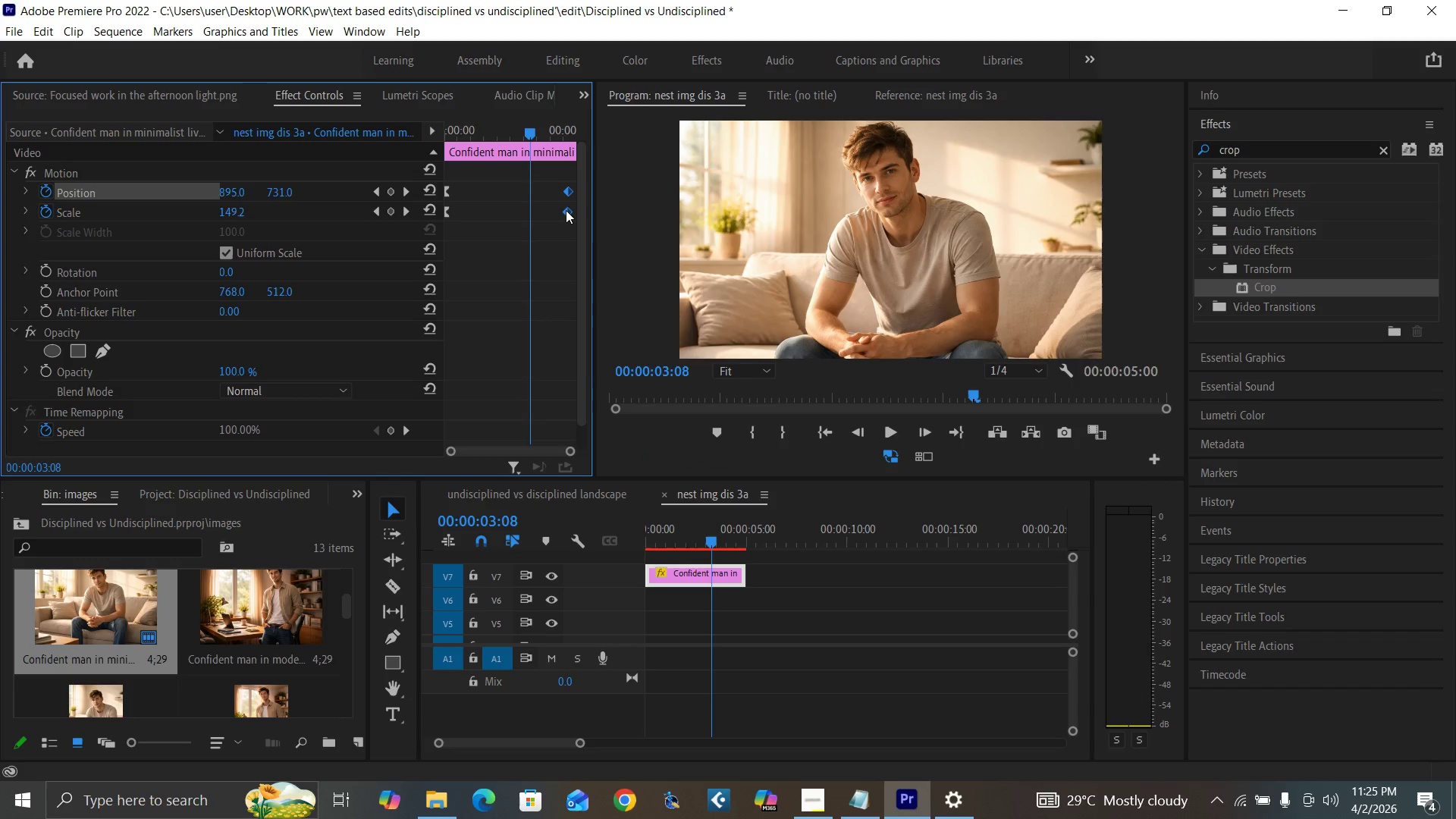 
right_click([566, 209])
 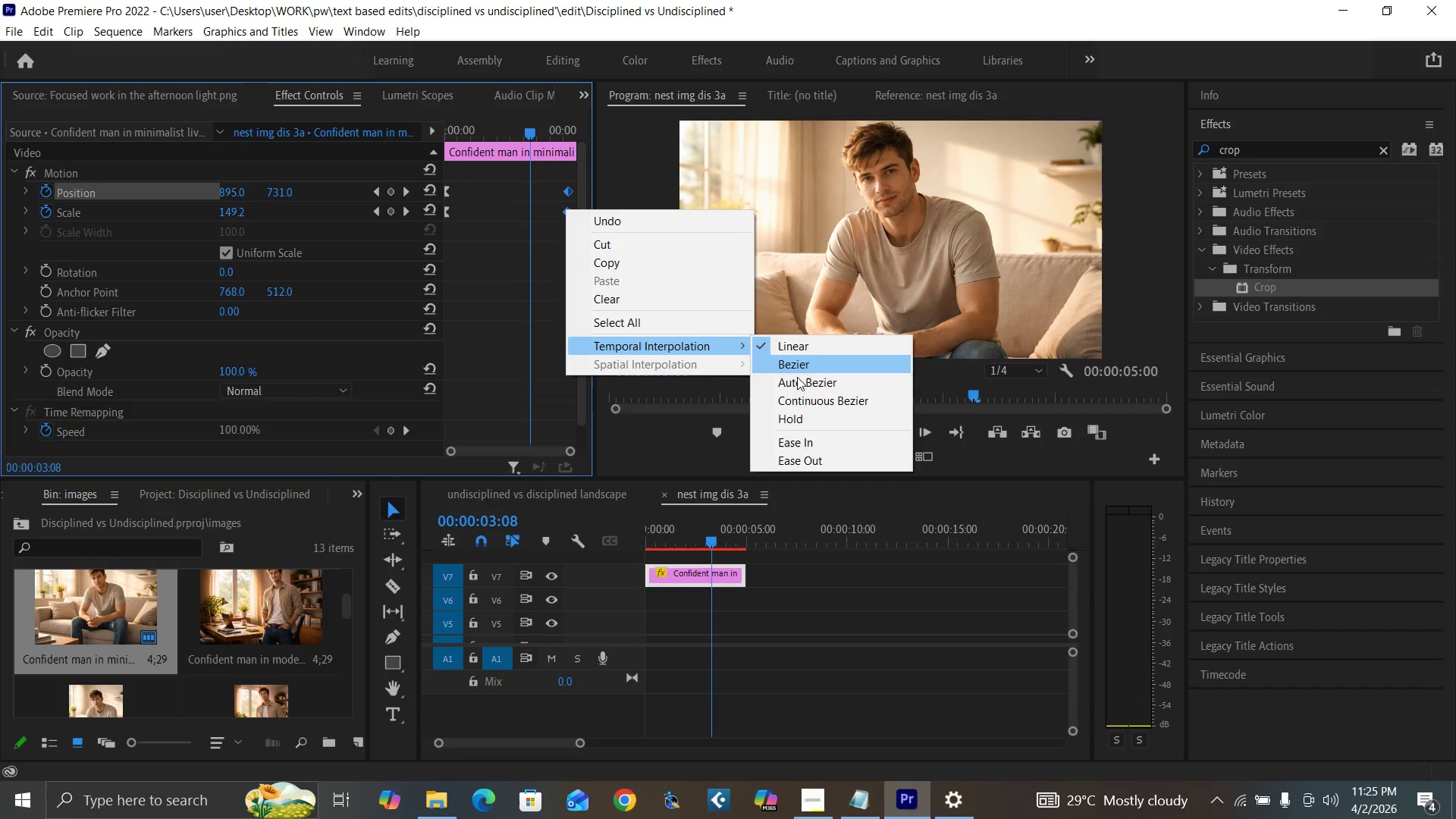 
left_click([805, 439])
 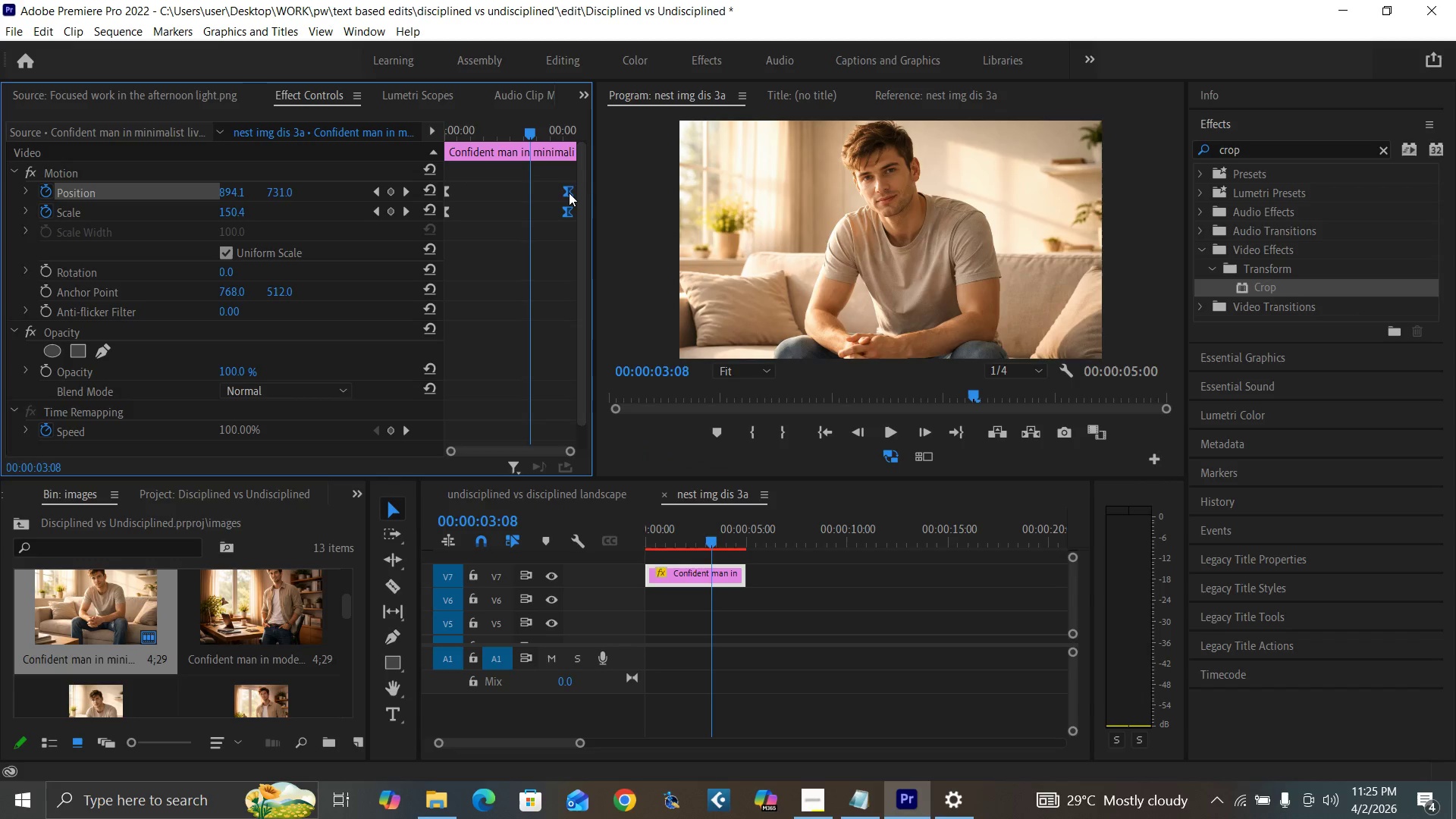 
left_click_drag(start_coordinate=[567, 190], to_coordinate=[574, 193])
 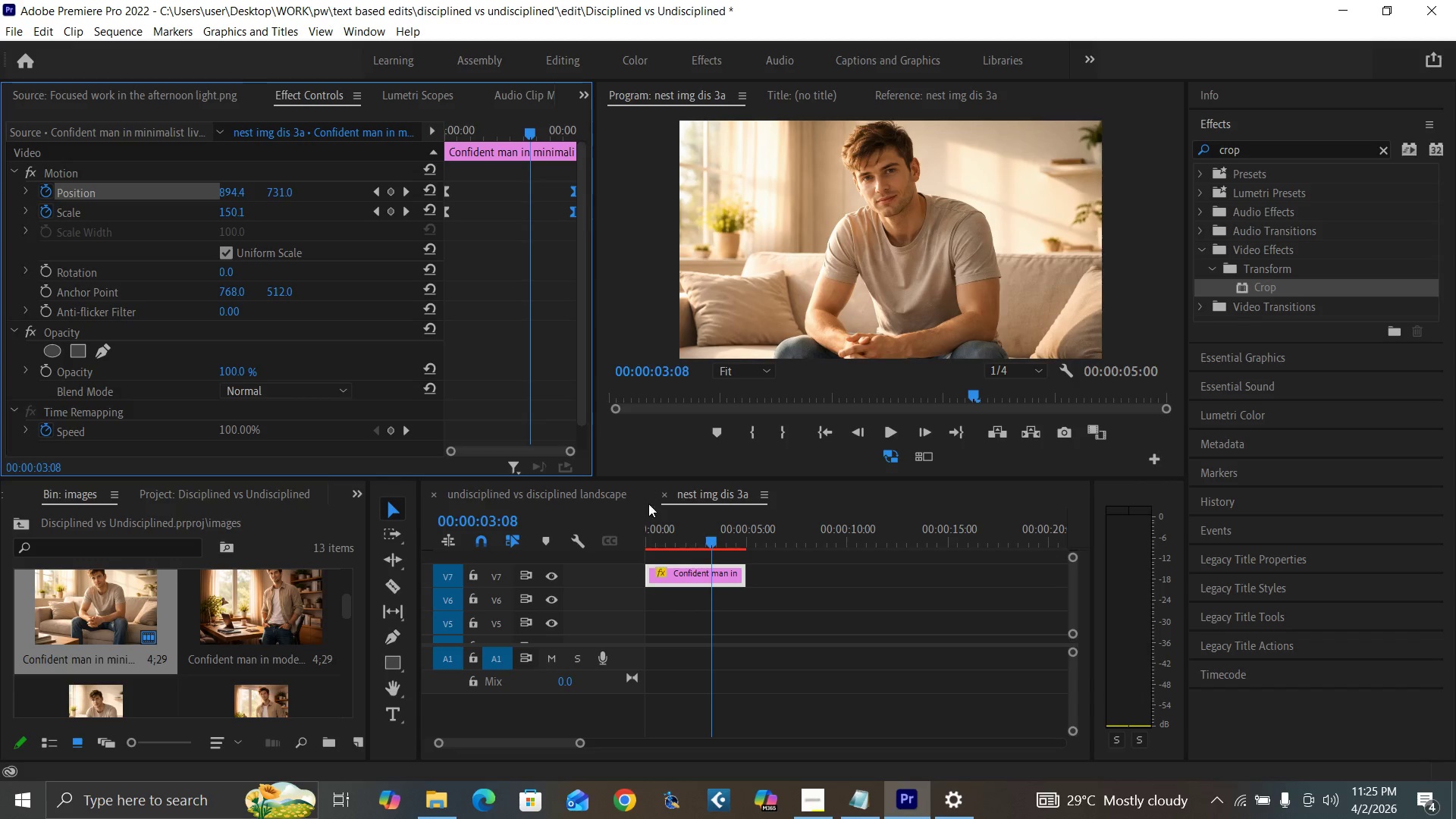 
left_click_drag(start_coordinate=[651, 536], to_coordinate=[628, 557])
 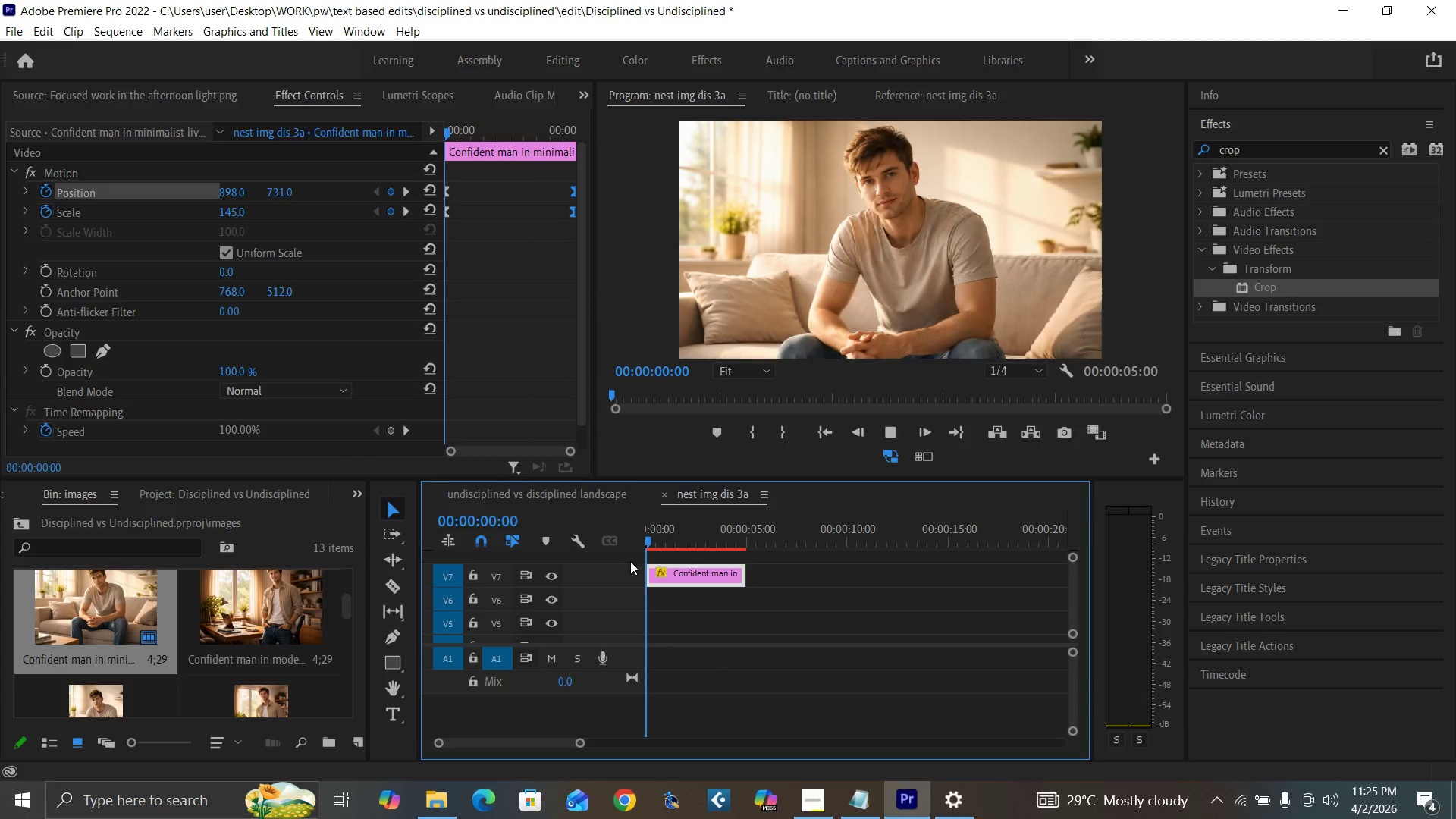 
key(Space)
 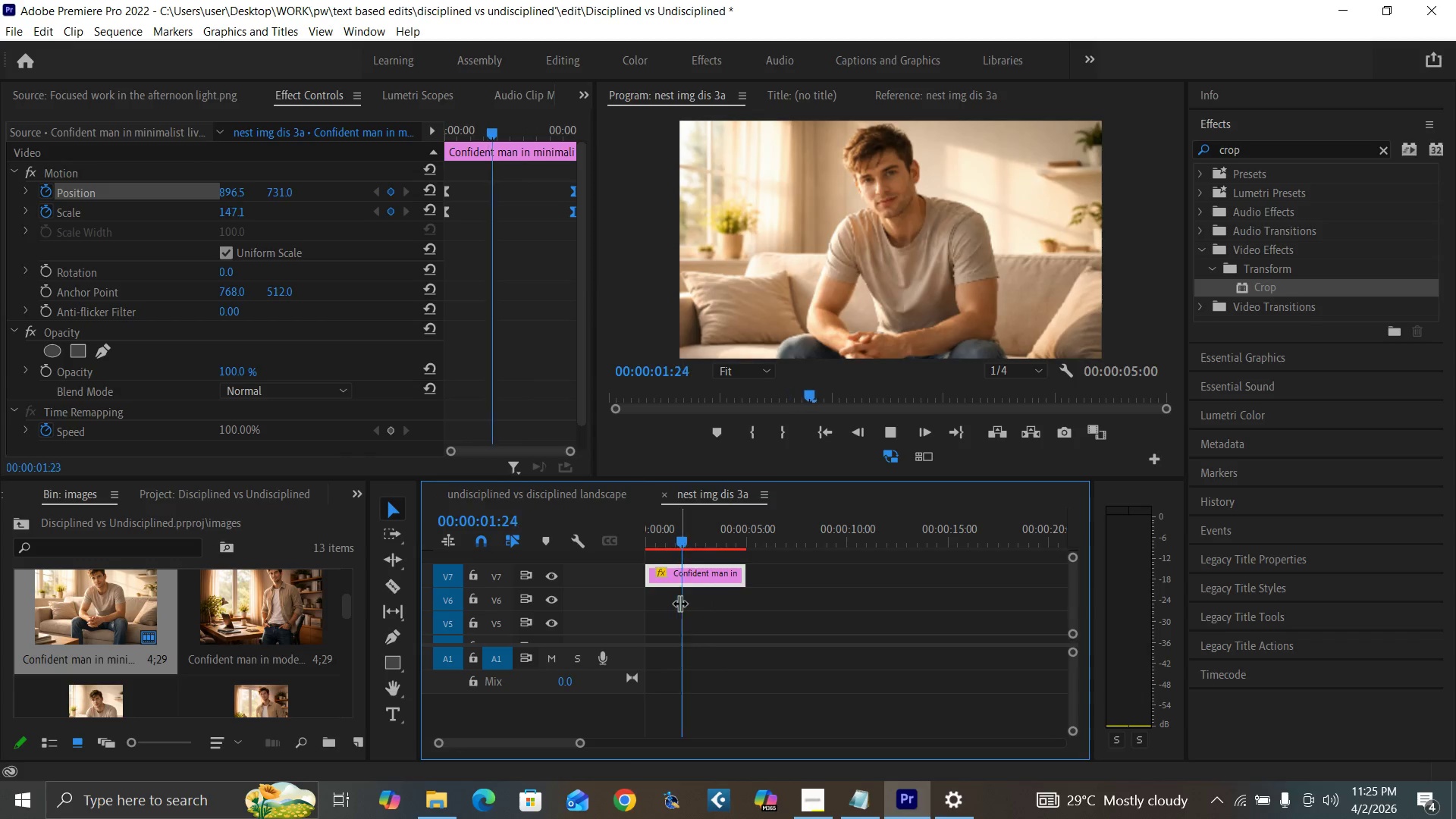 
key(Space)
 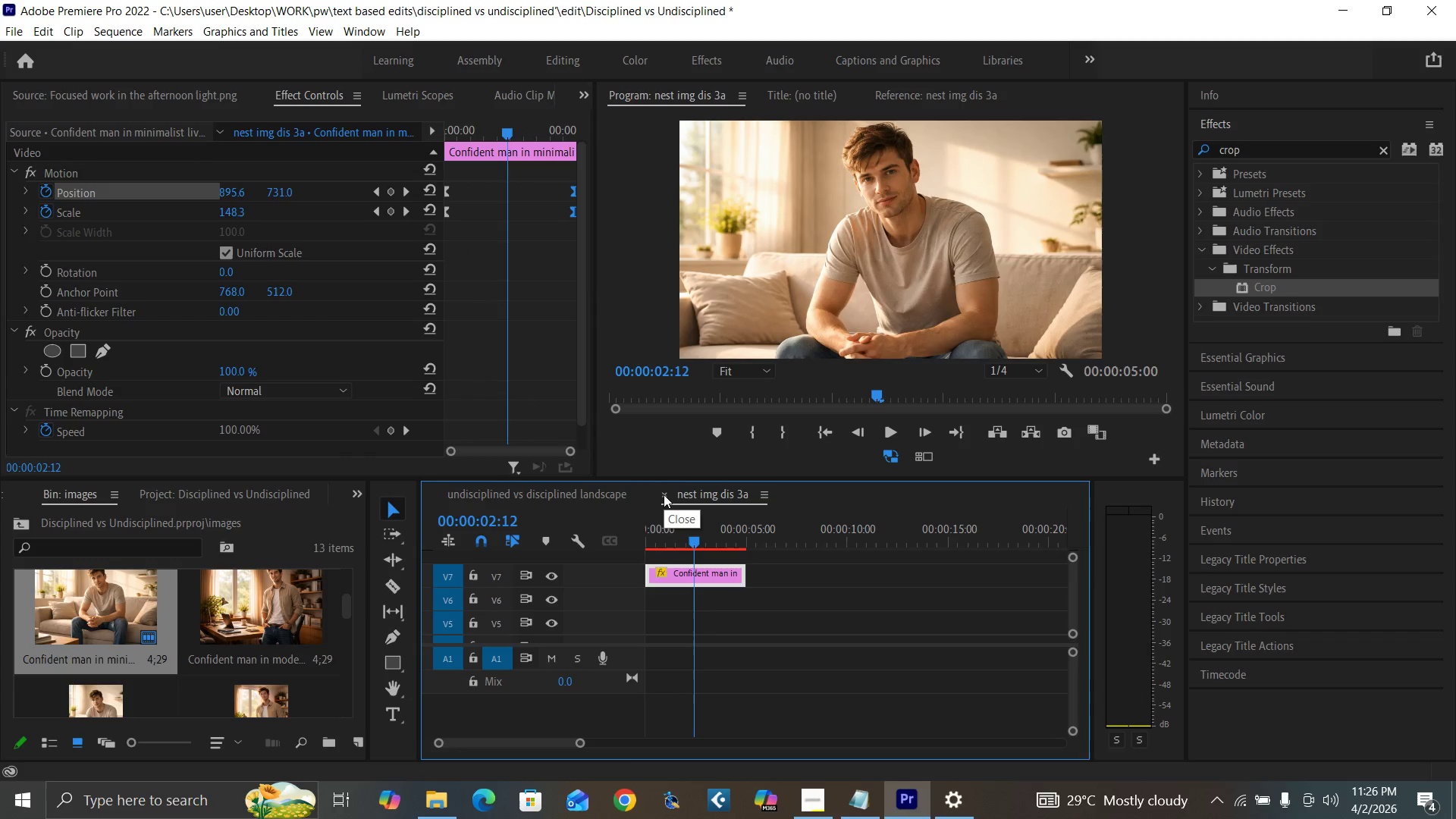 
left_click([664, 494])
 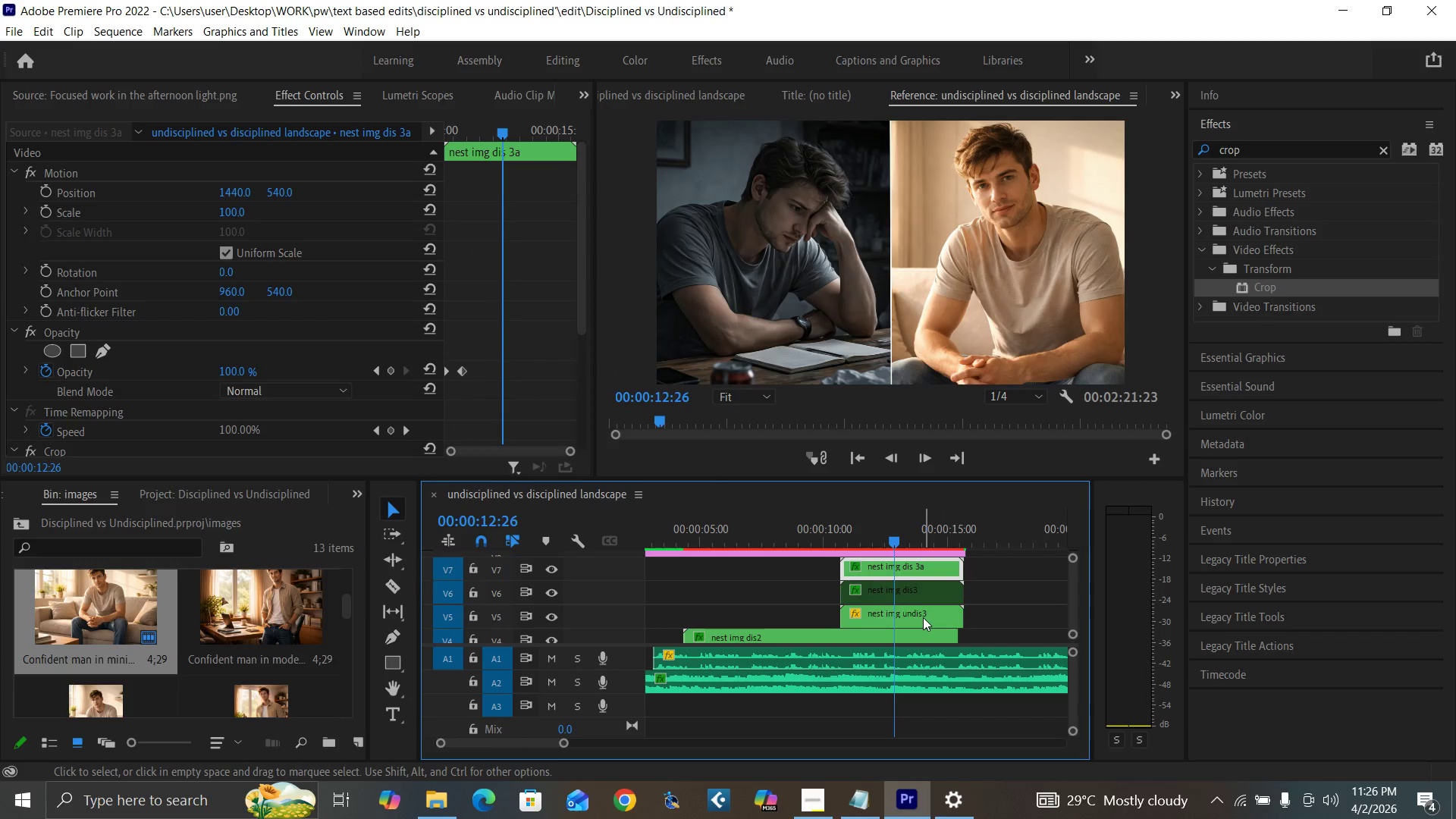 
double_click([923, 613])
 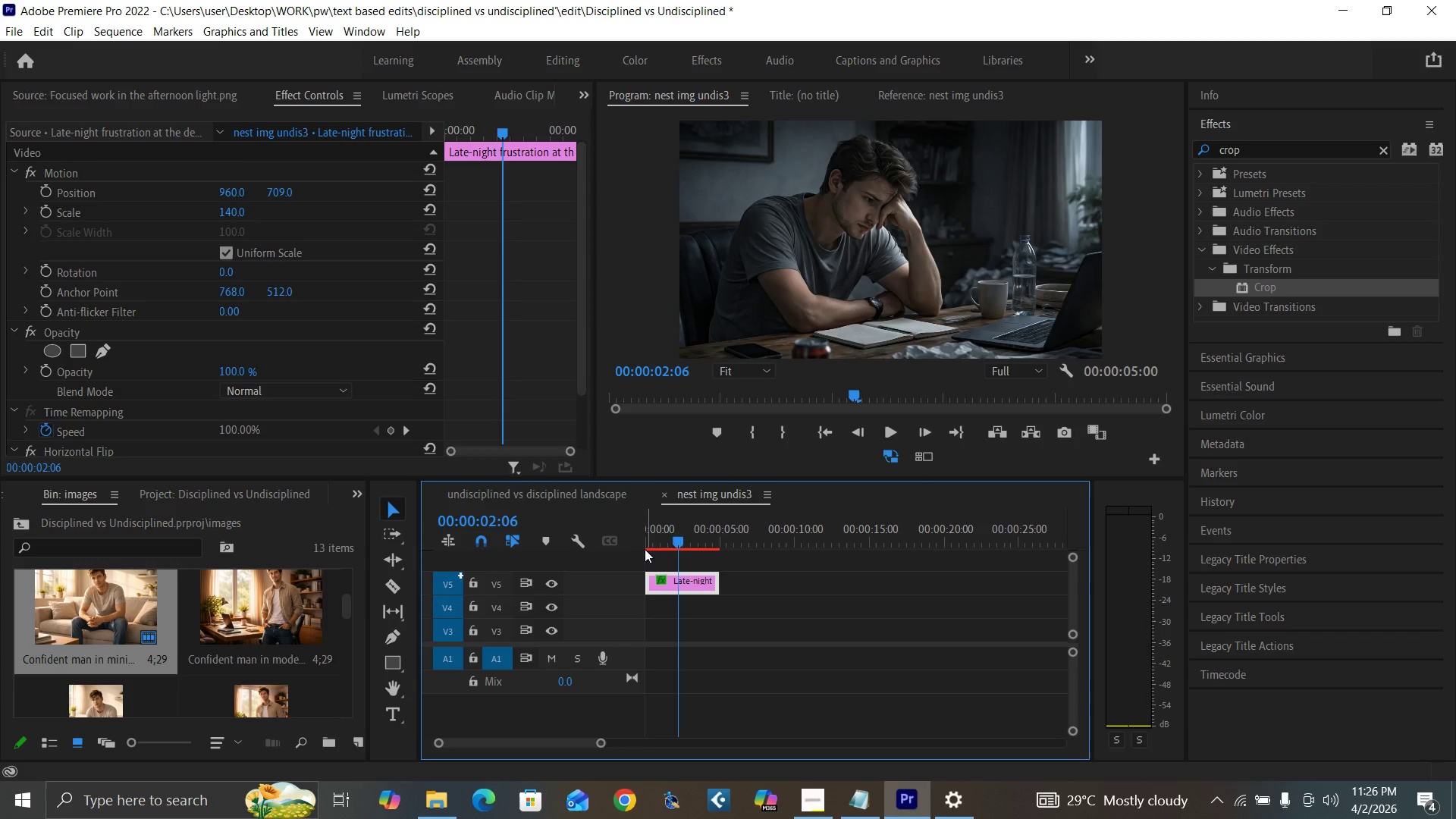 
left_click_drag(start_coordinate=[655, 538], to_coordinate=[637, 554])
 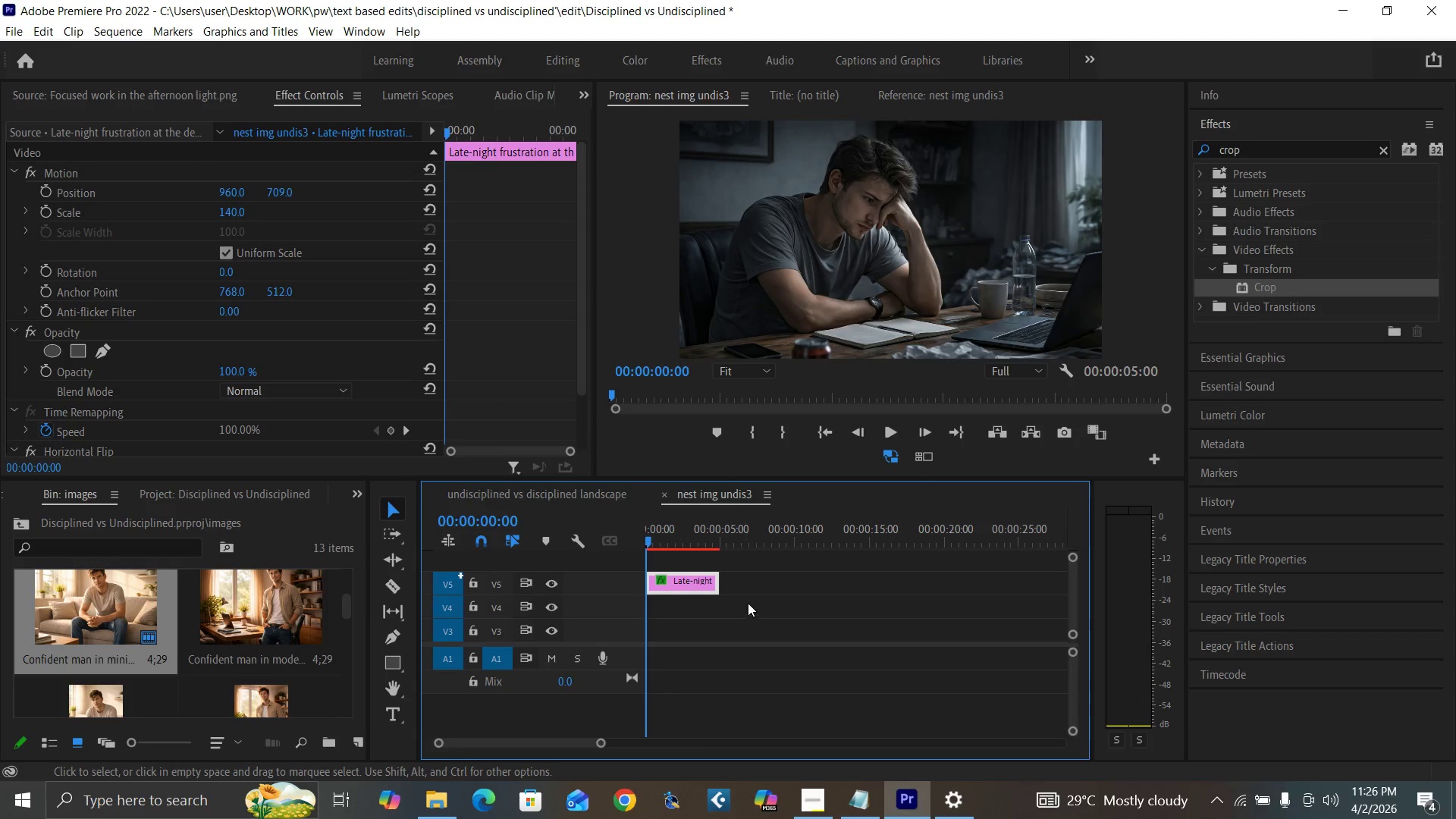 
left_click([756, 591])
 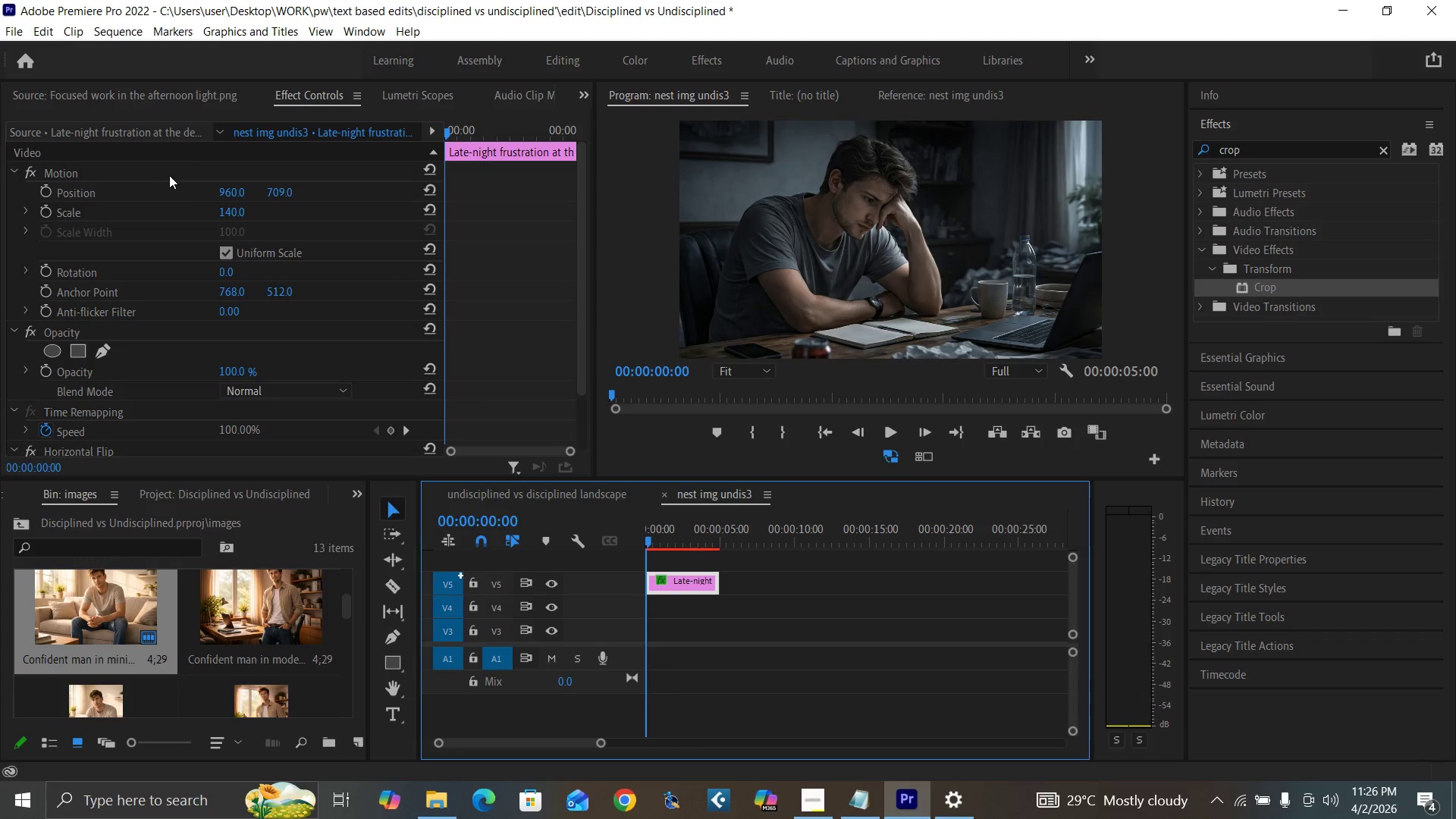 
left_click([51, 211])
 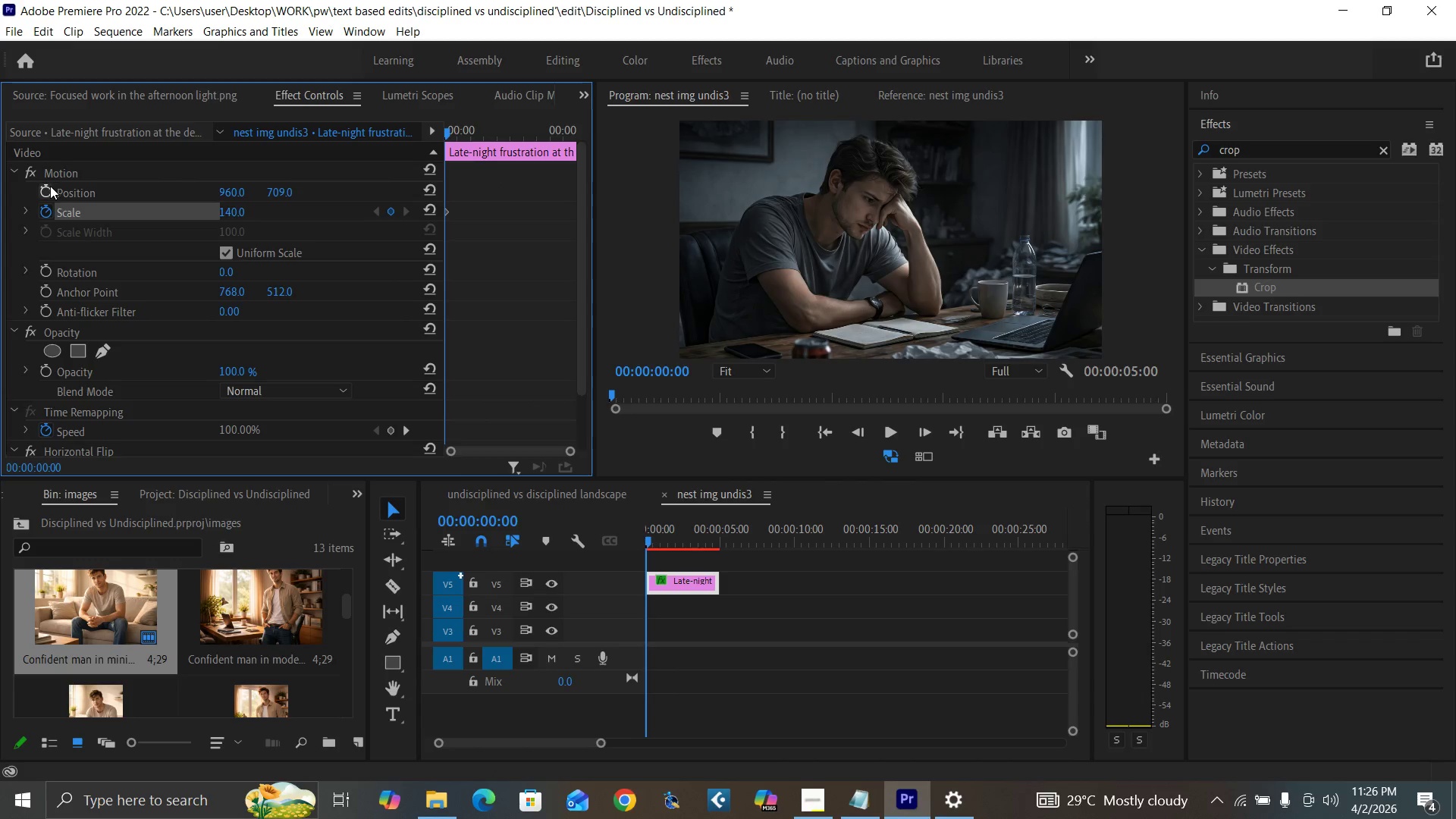 
left_click([47, 189])
 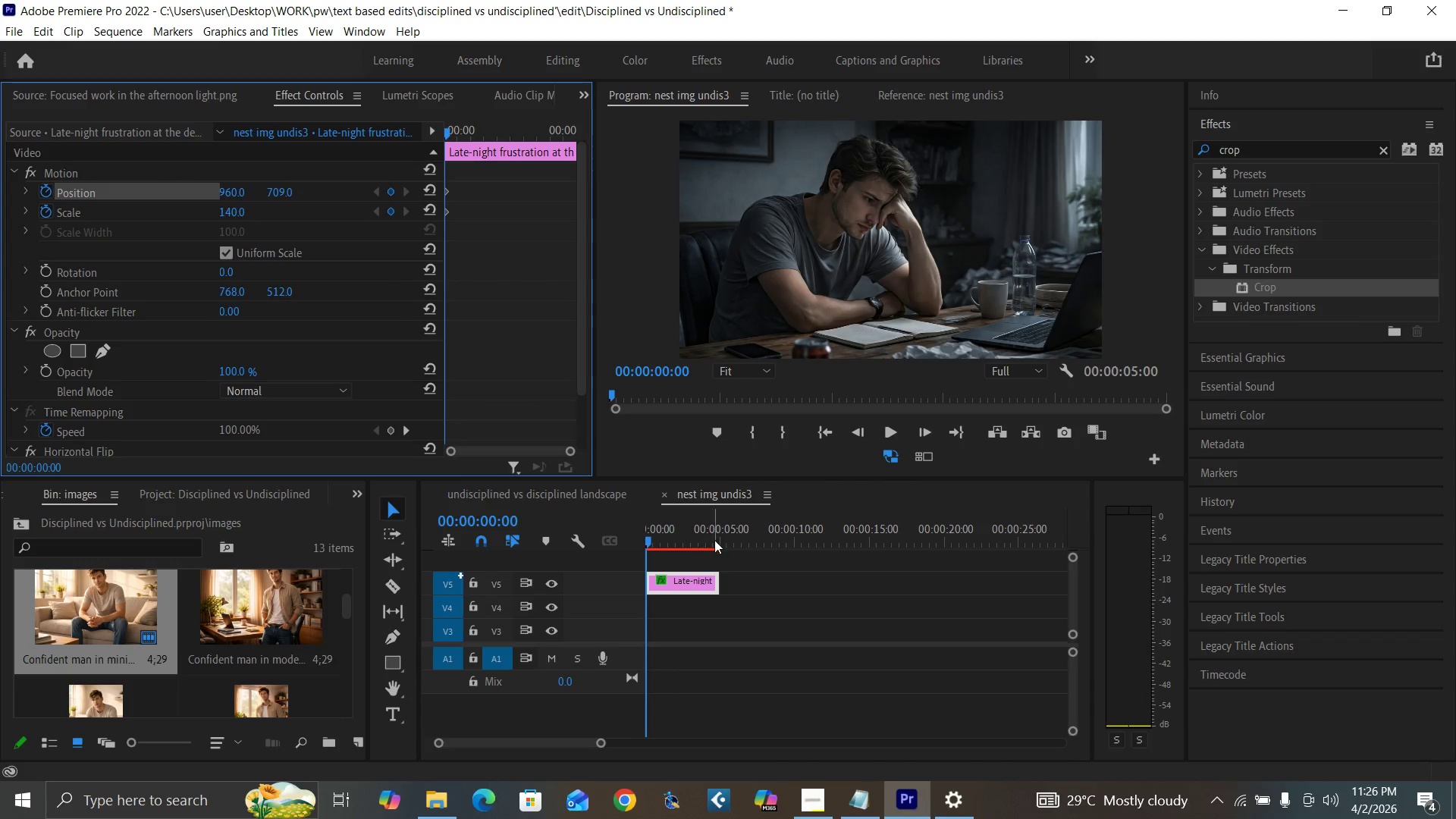 
left_click([715, 544])
 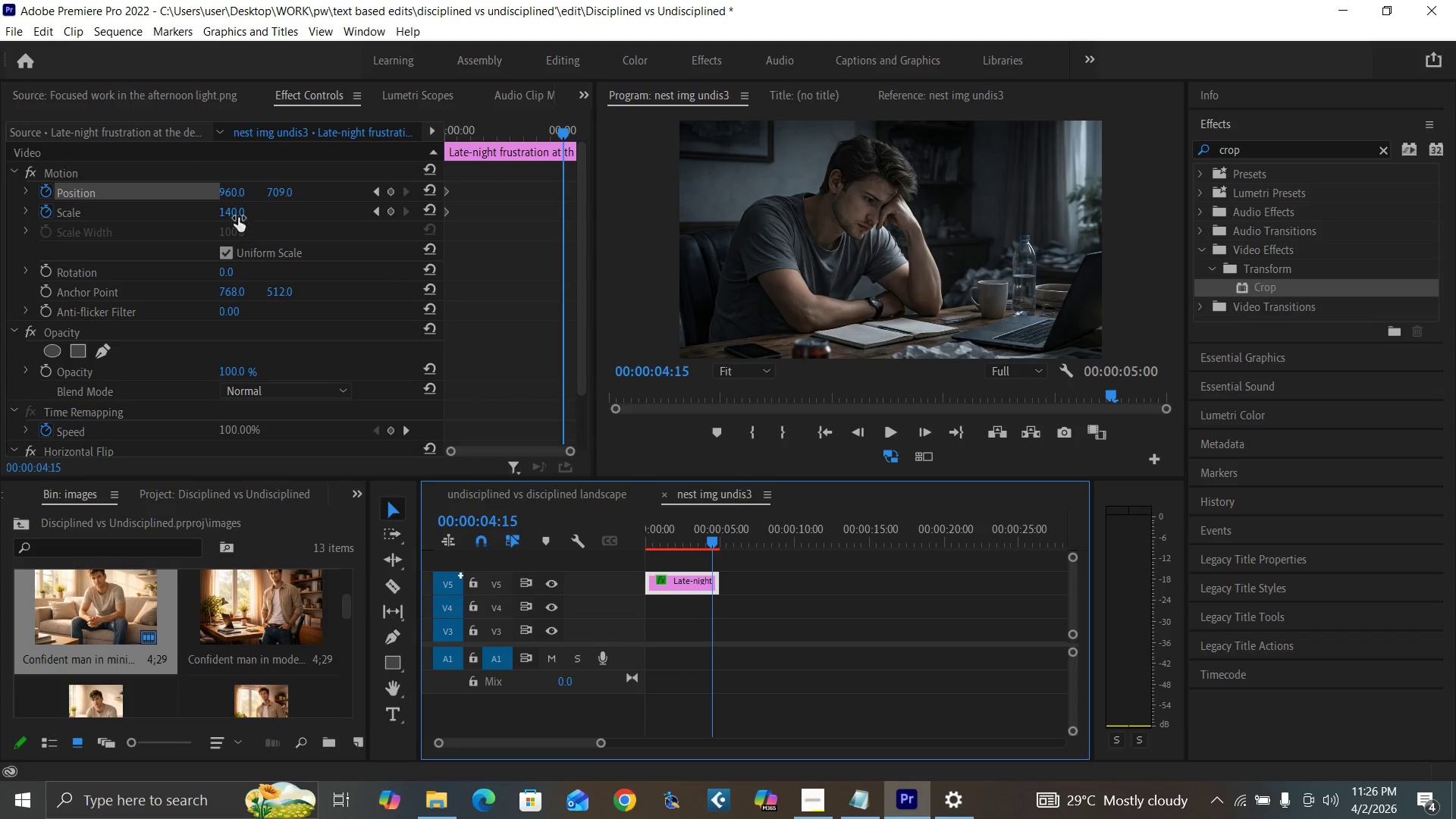 
left_click([234, 213])
 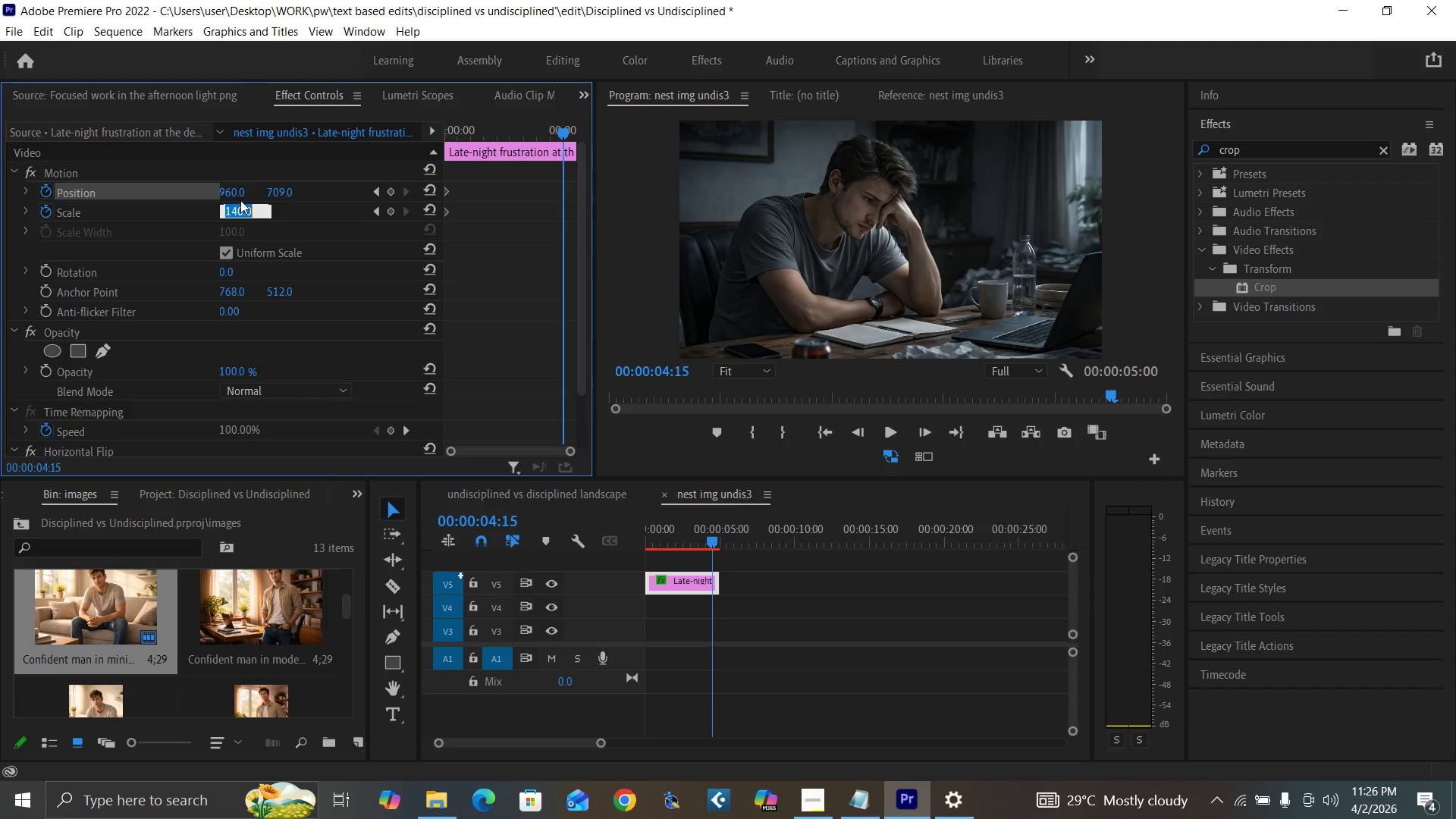 
type(150)
 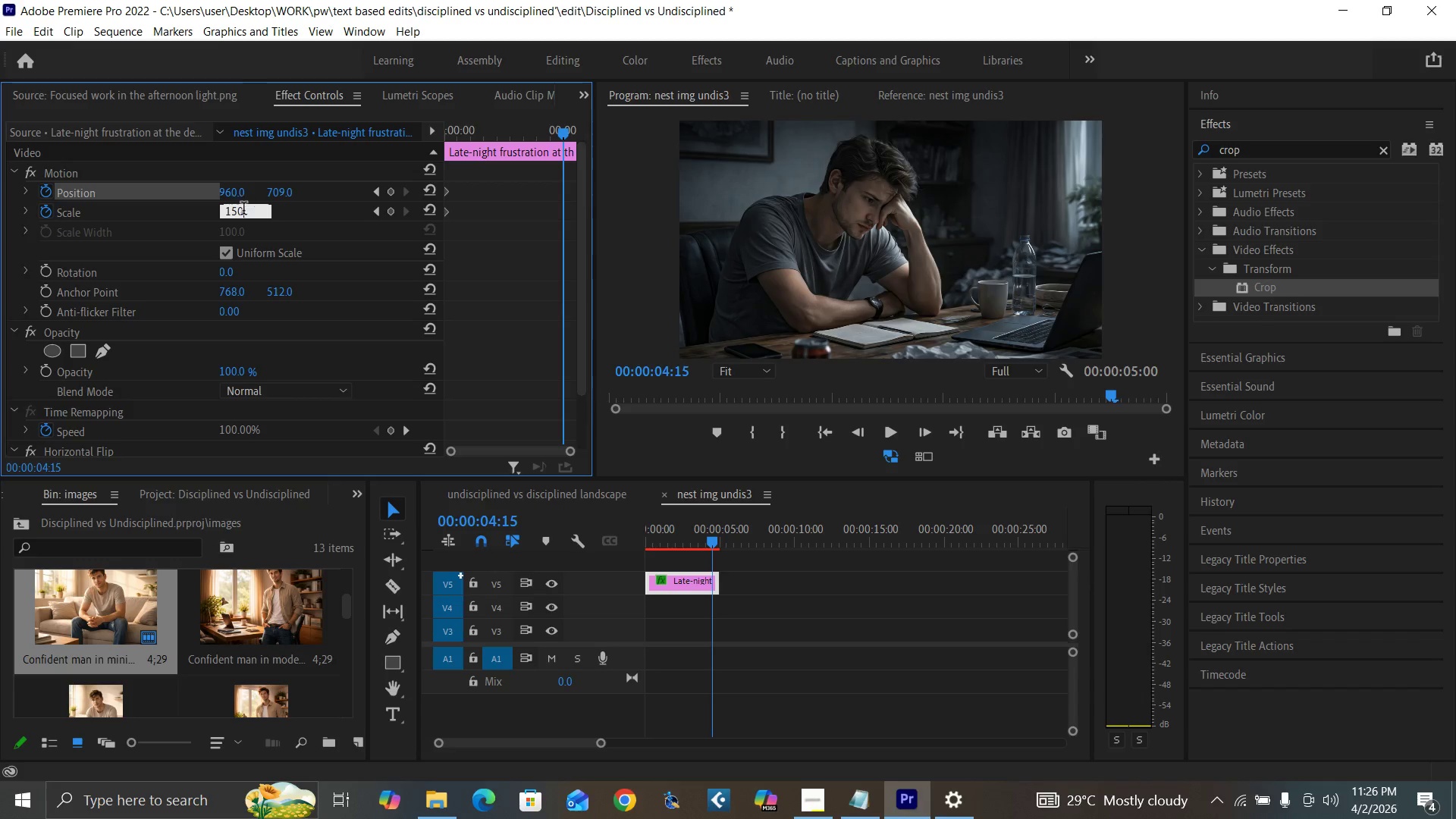 
key(Enter)
 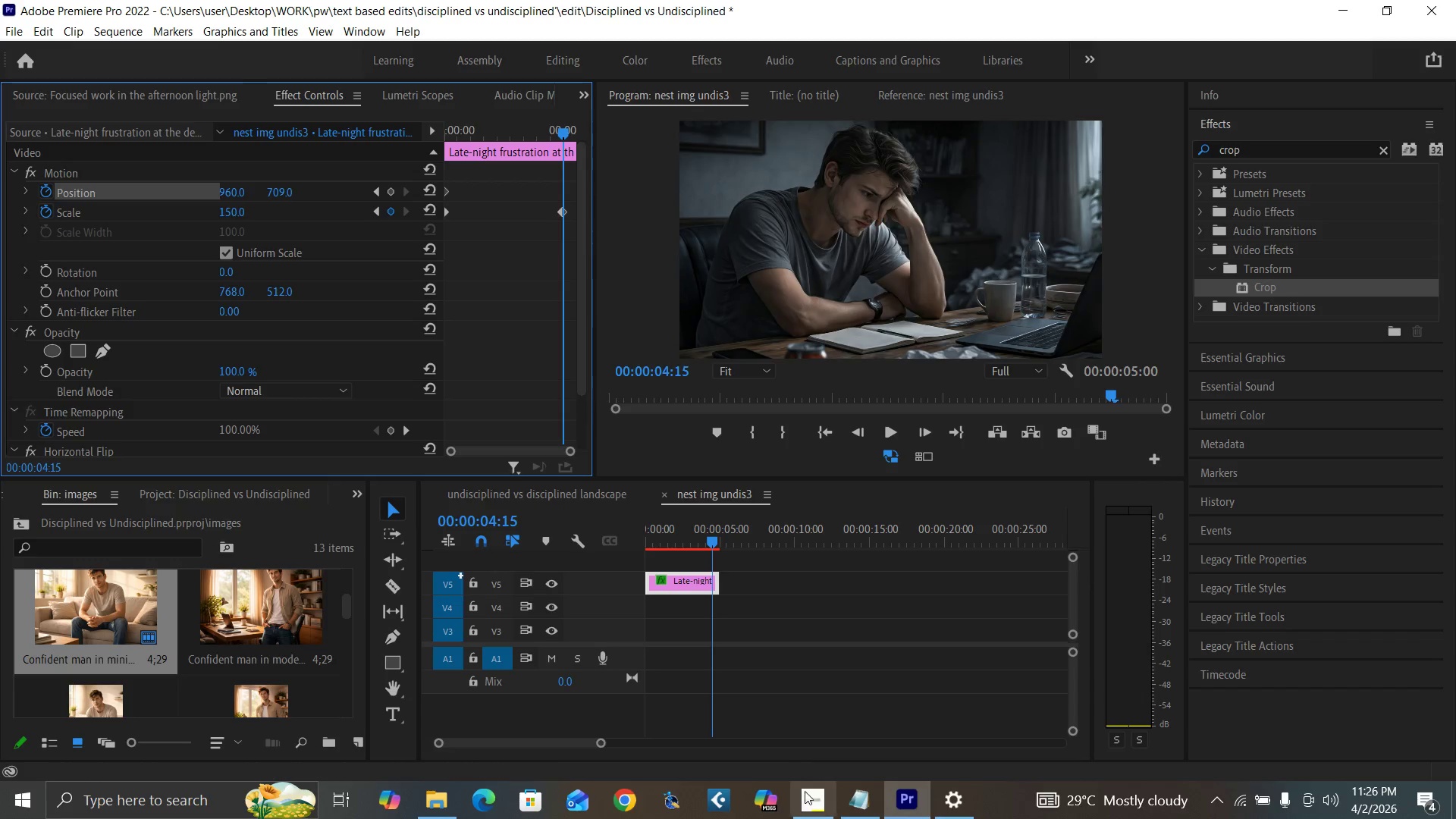 
left_click([807, 806])